 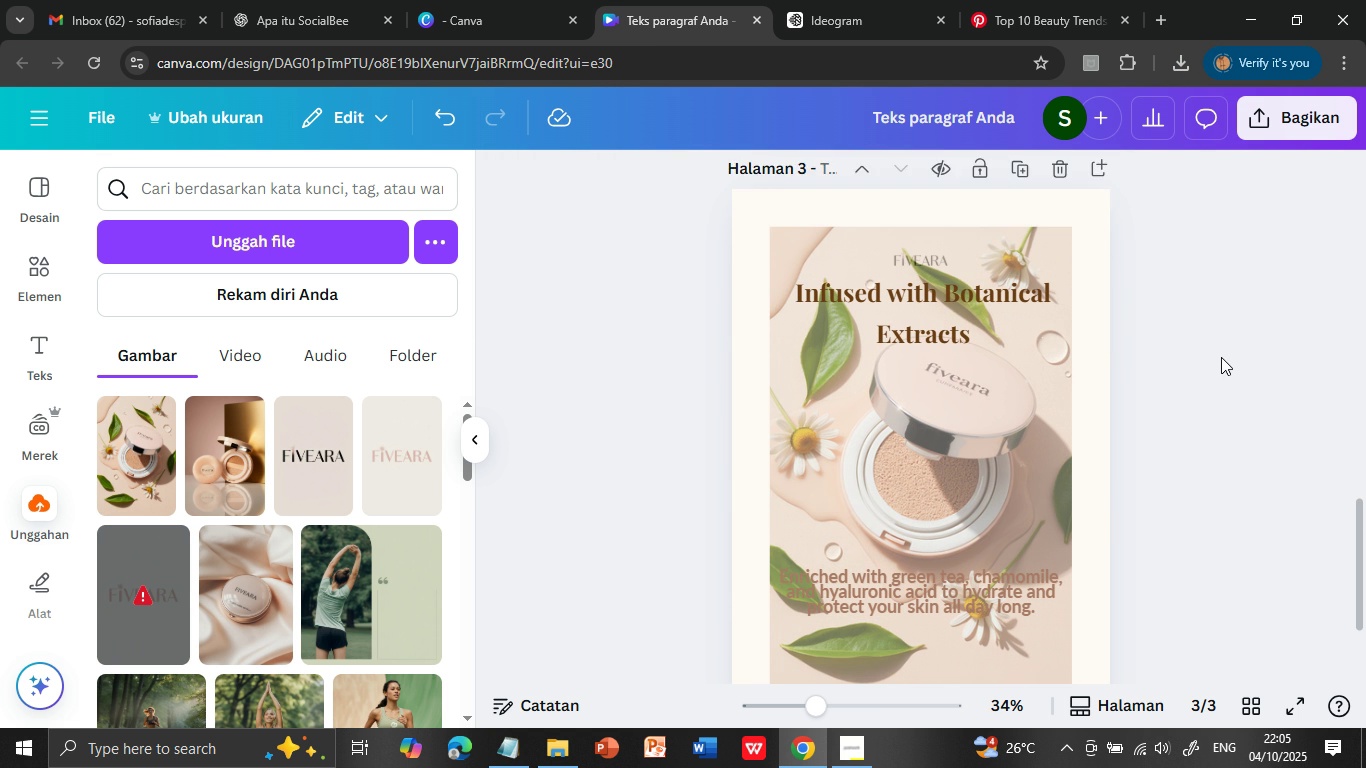 
scroll: coordinate [1189, 463], scroll_direction: down, amount: 1.0
 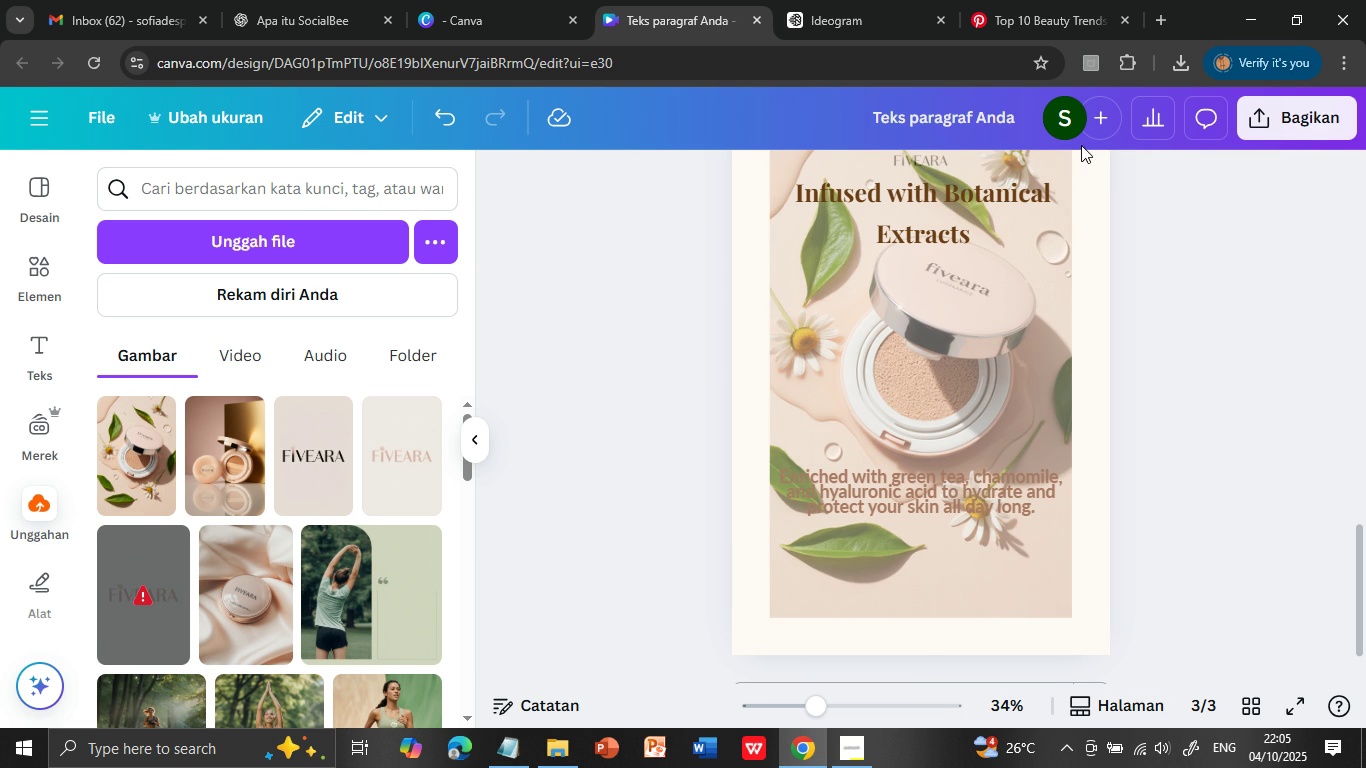 
wait(5.98)
 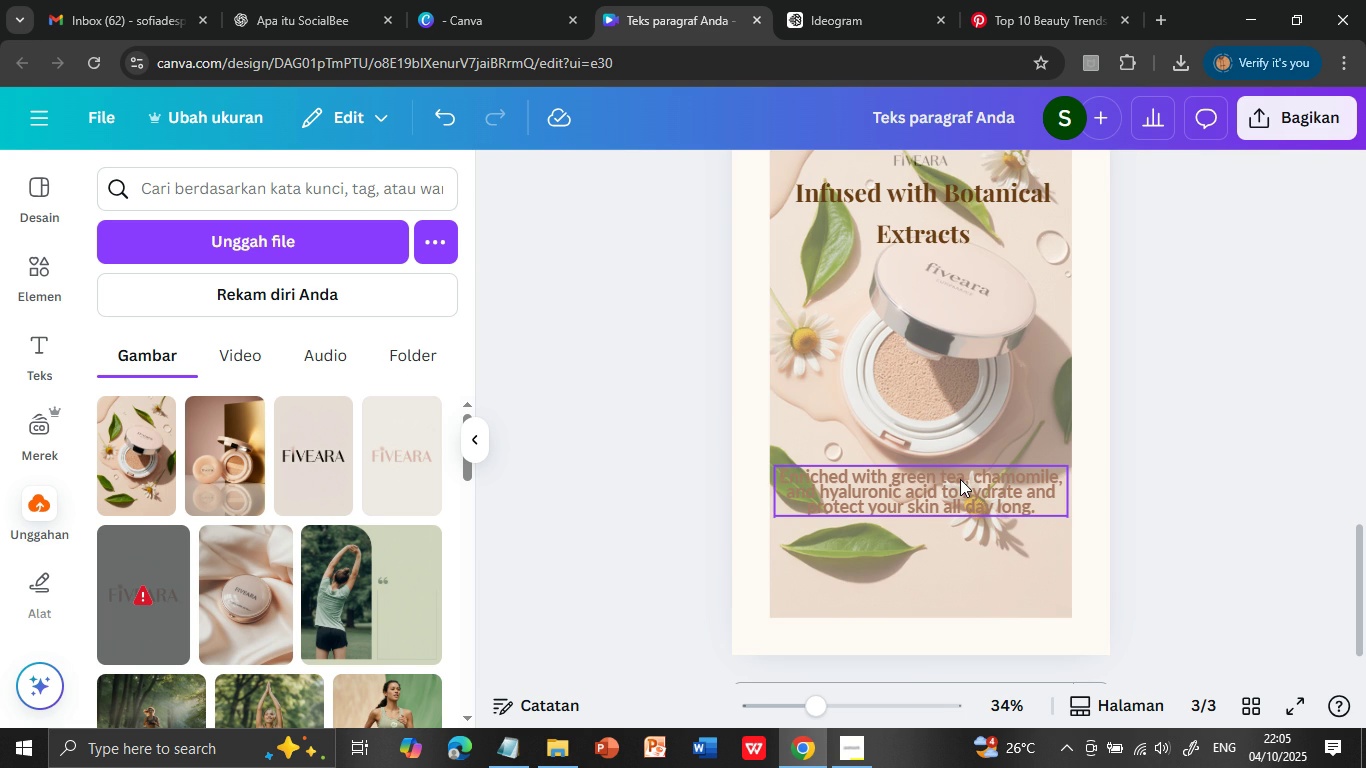 
left_click([1050, 326])
 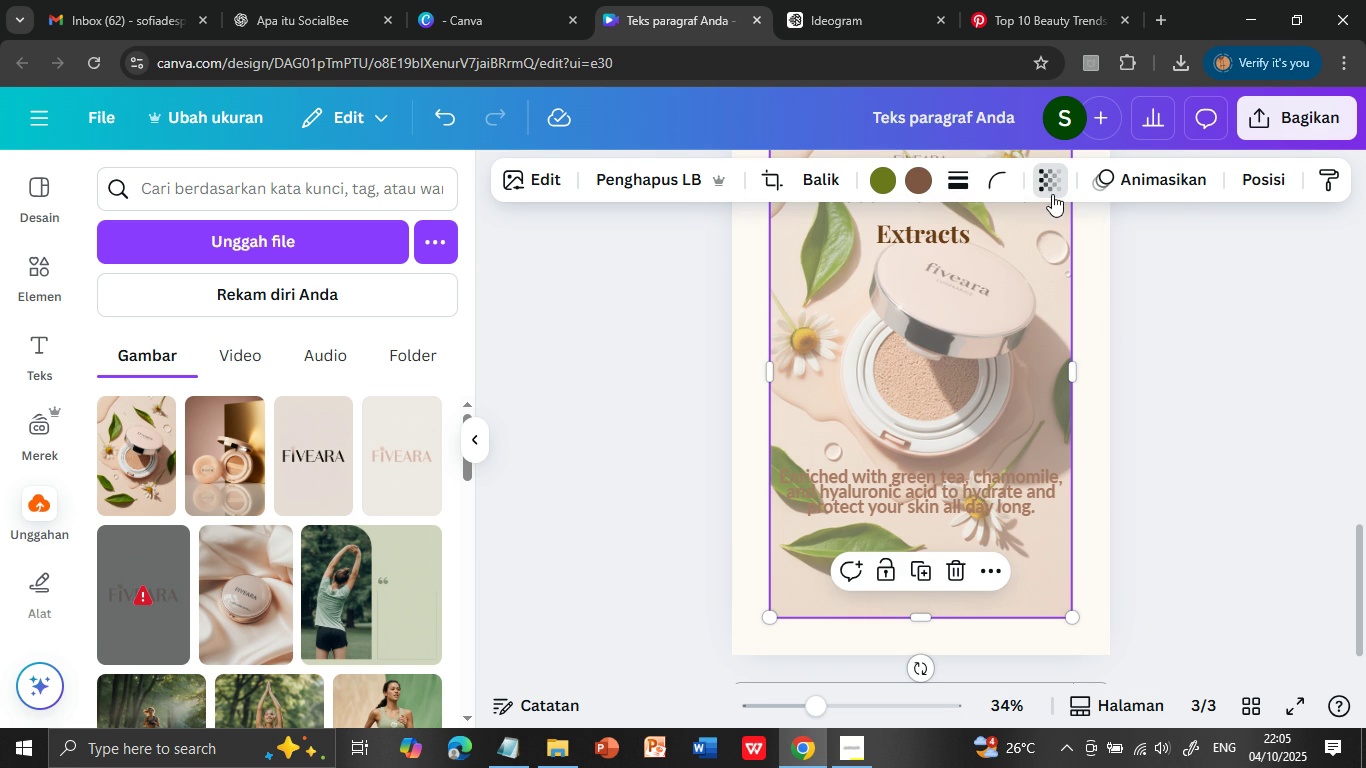 
left_click([1051, 180])